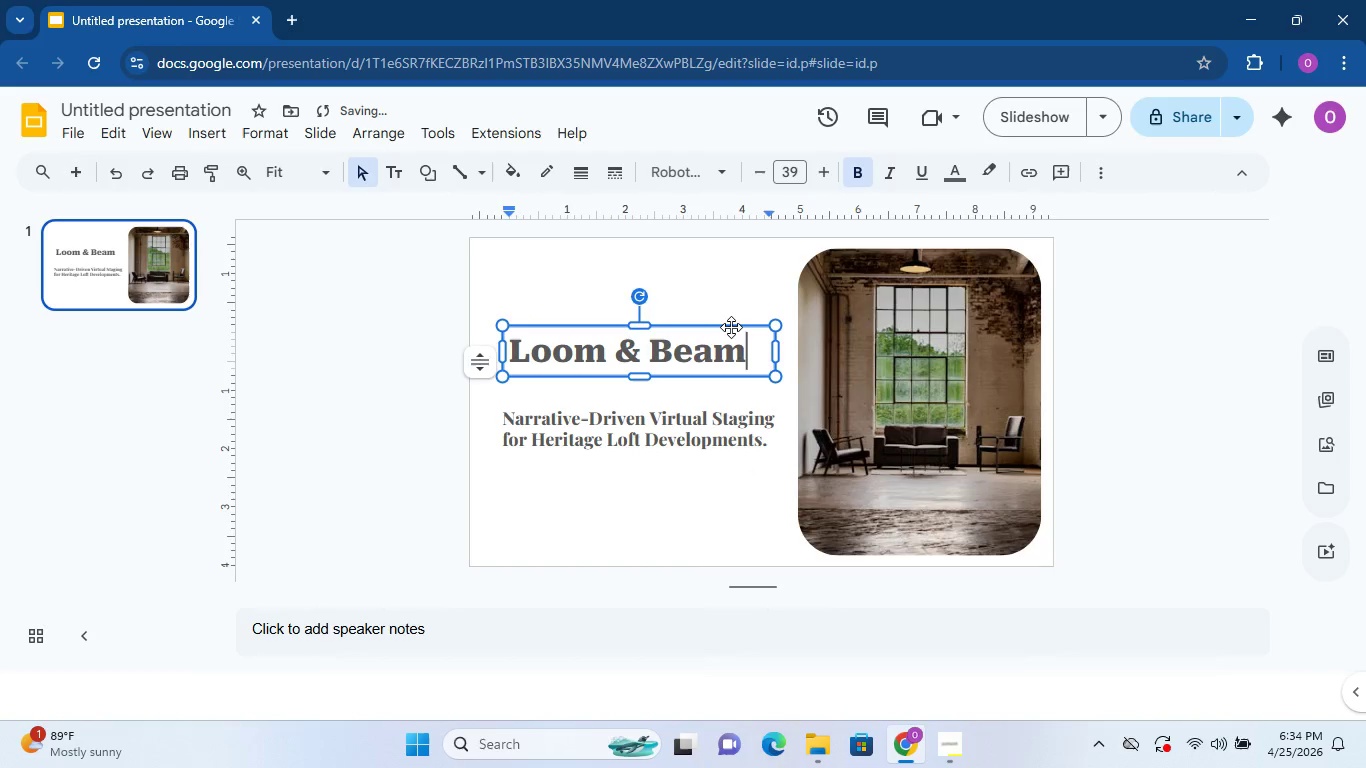 
left_click_drag(start_coordinate=[731, 327], to_coordinate=[730, 342])
 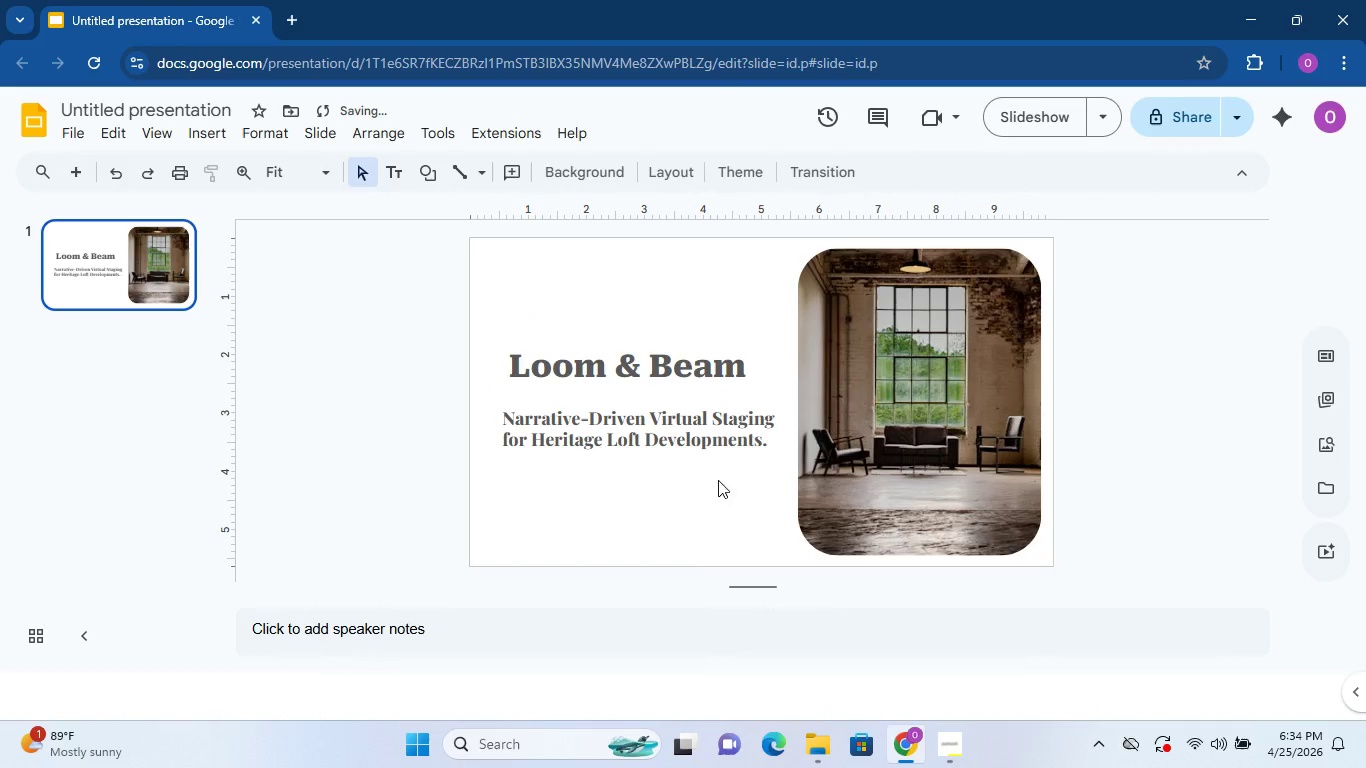 
double_click([715, 428])
 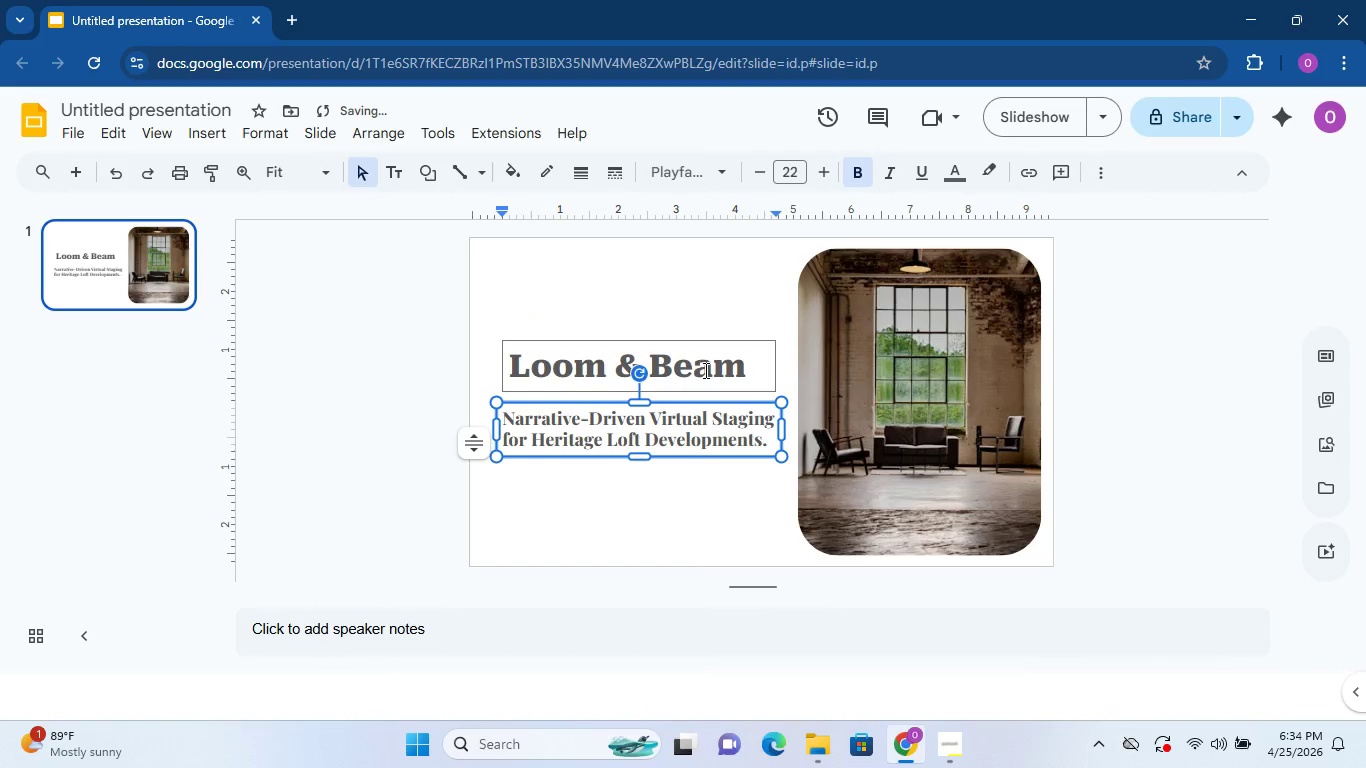 
left_click([704, 370])
 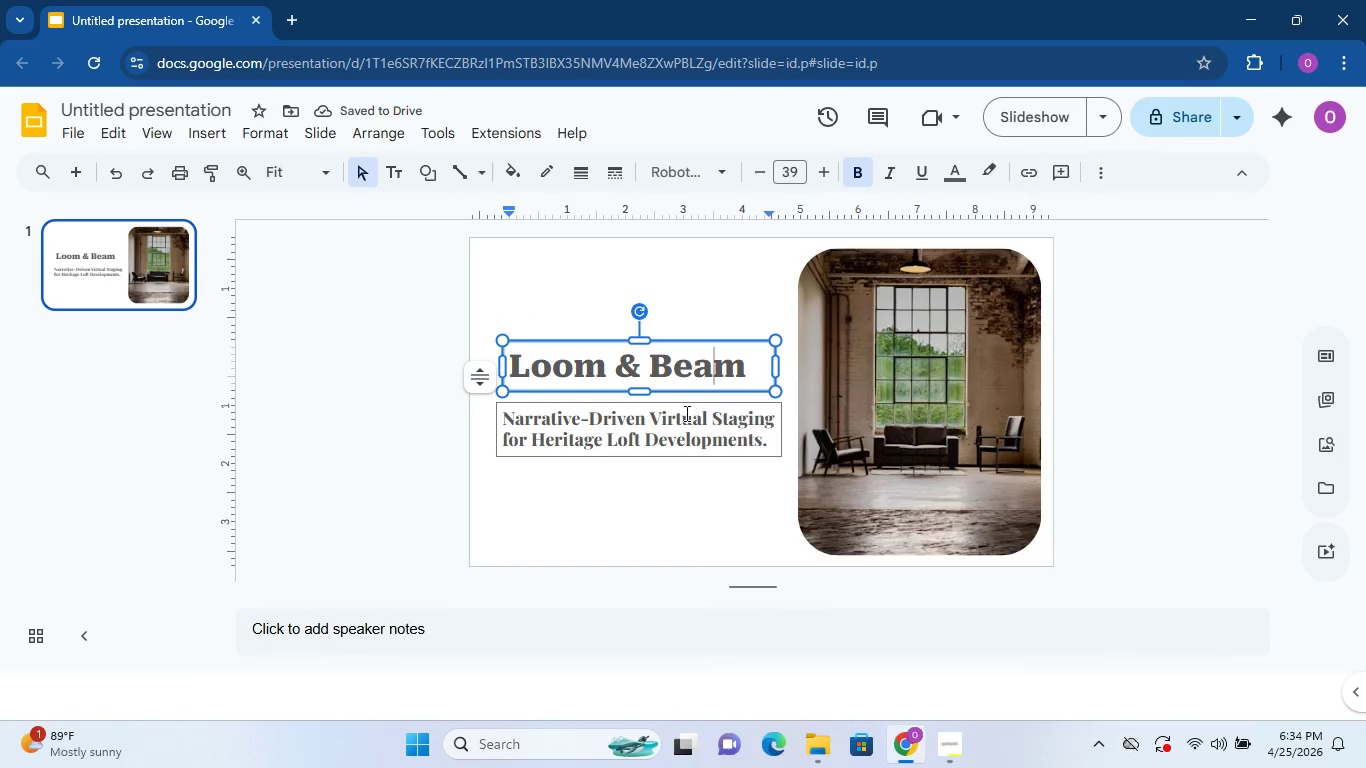 
left_click([669, 466])
 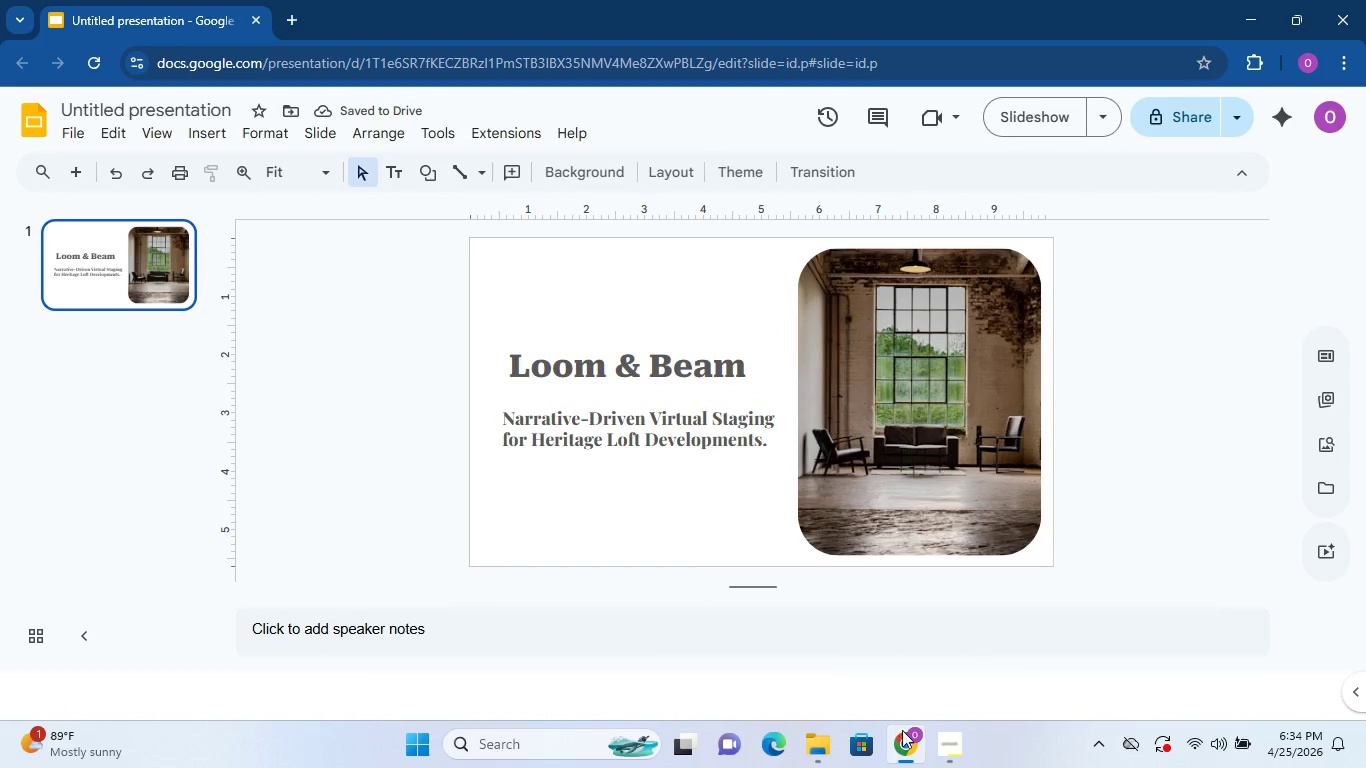 
left_click([942, 738])